 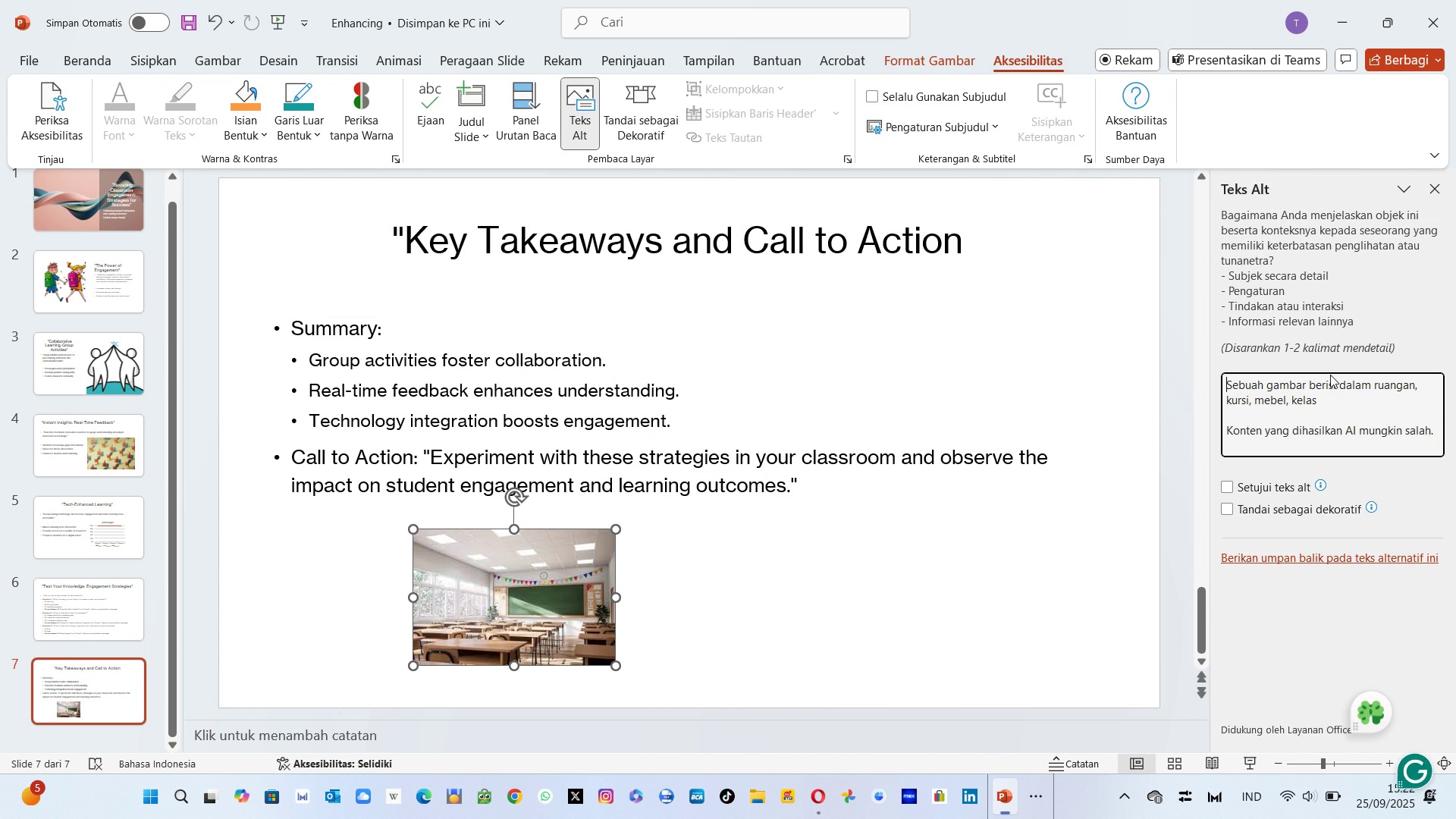 
left_click([1263, 487])
 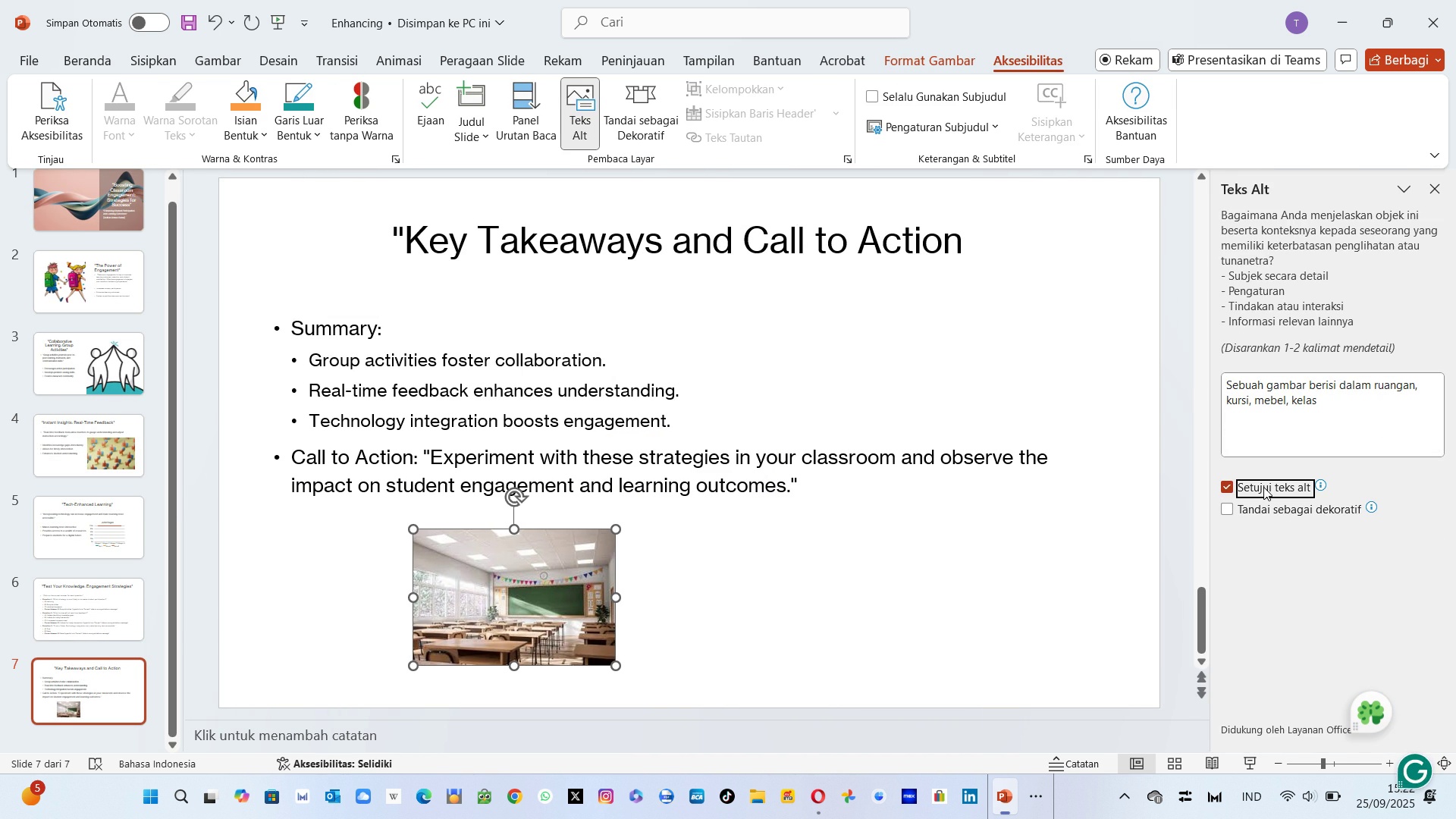 
left_click([1263, 487])
 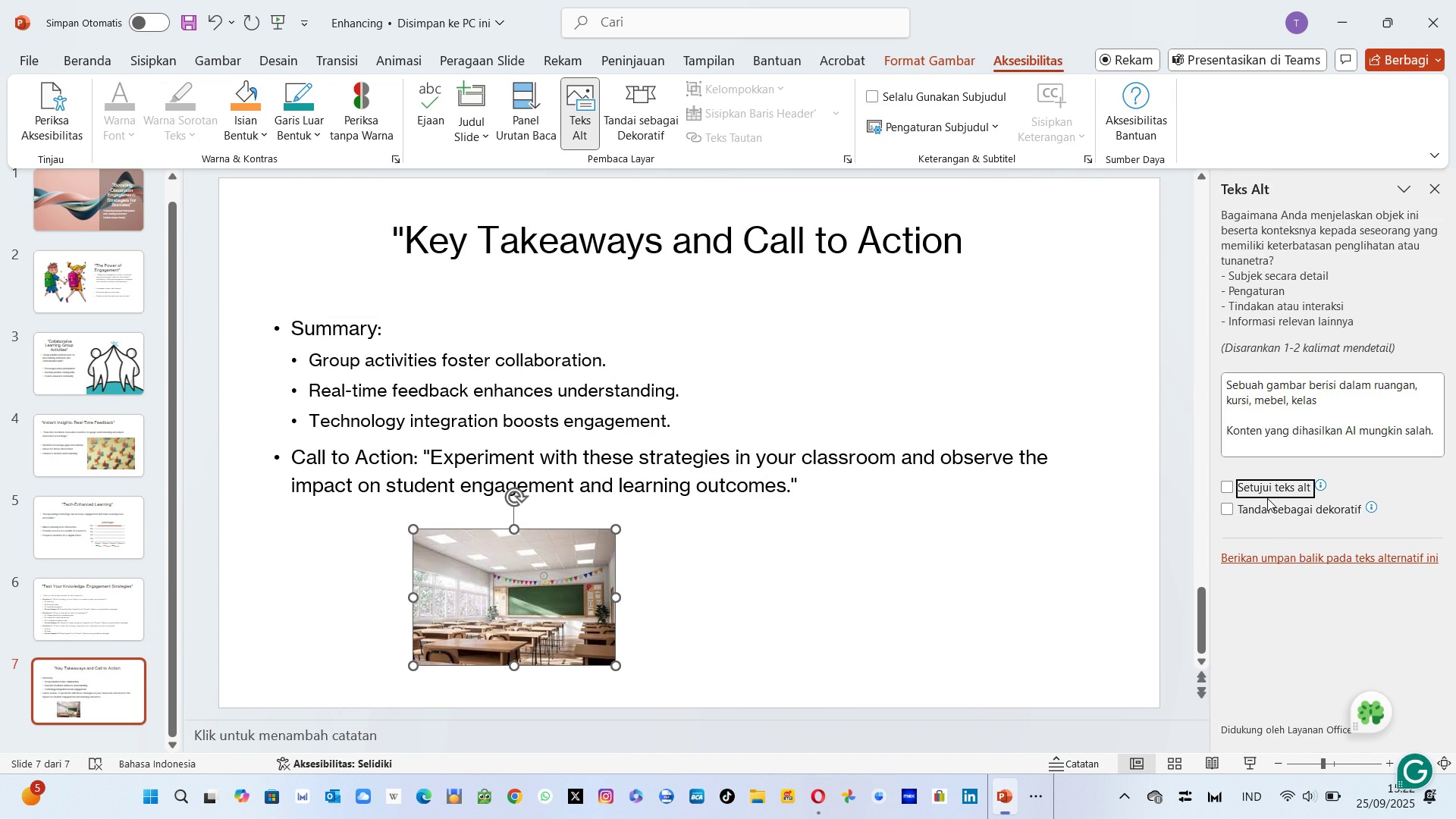 
left_click([1267, 508])
 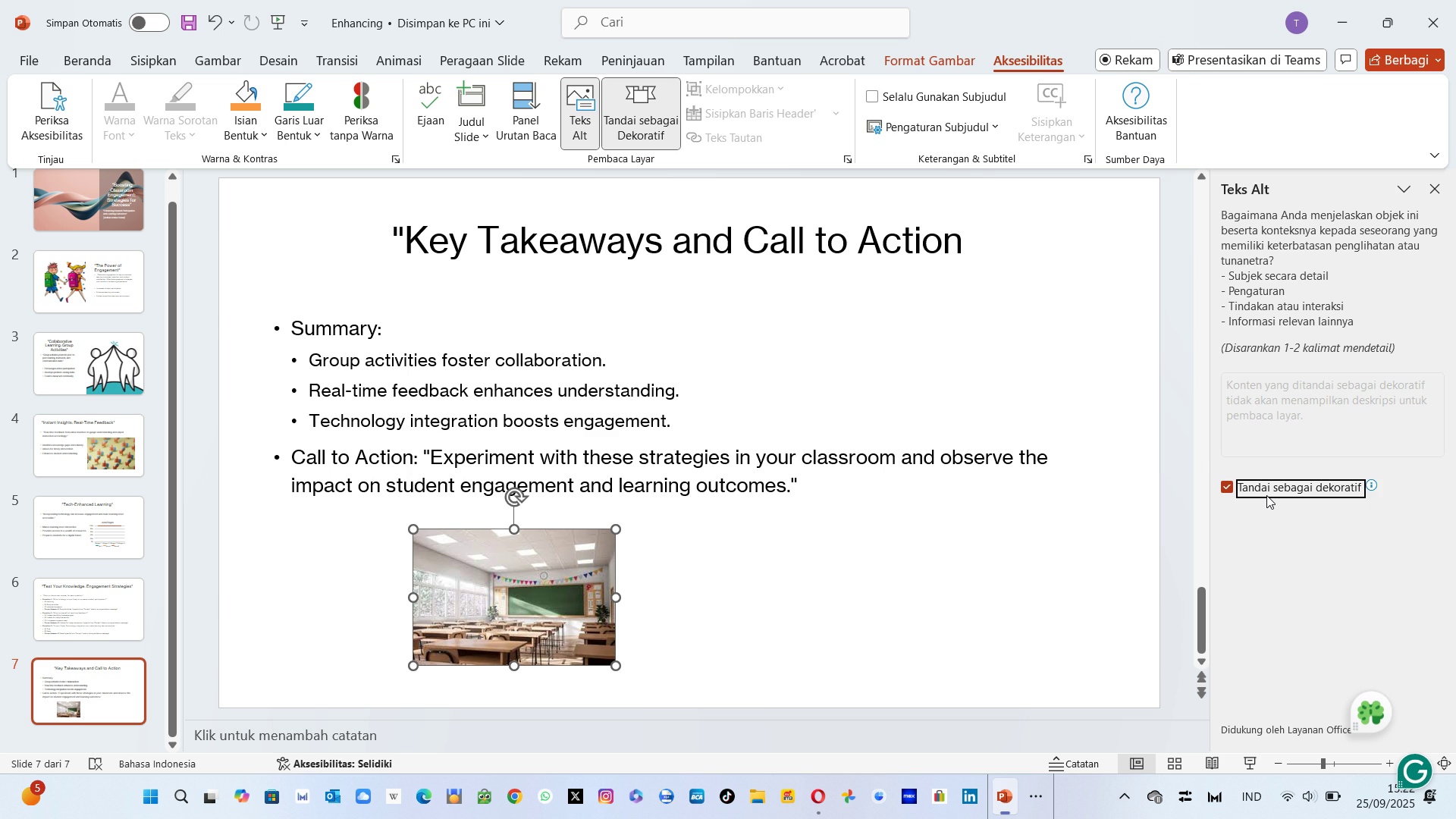 
left_click([1266, 495])
 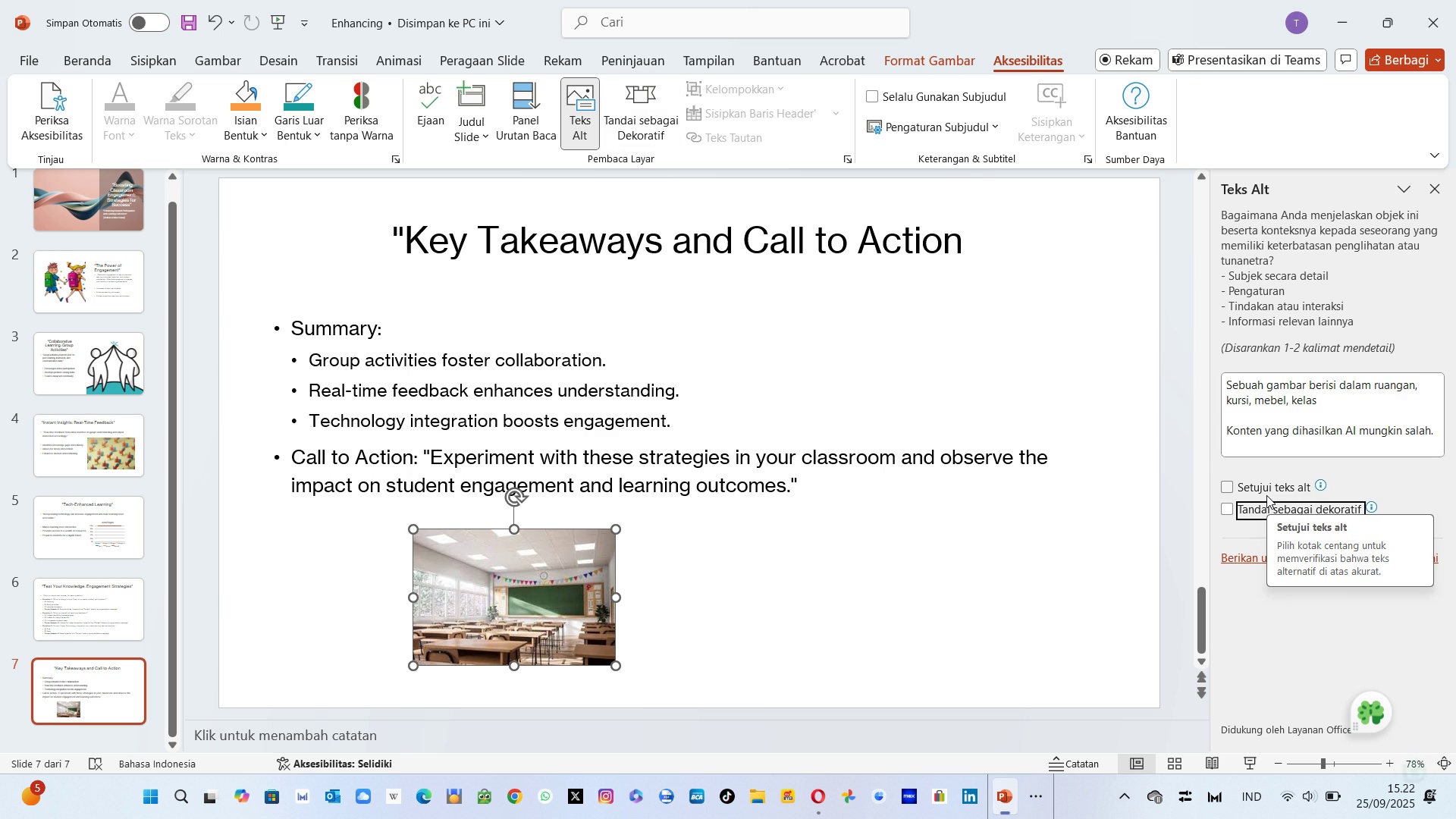 
mouse_move([1290, 667])
 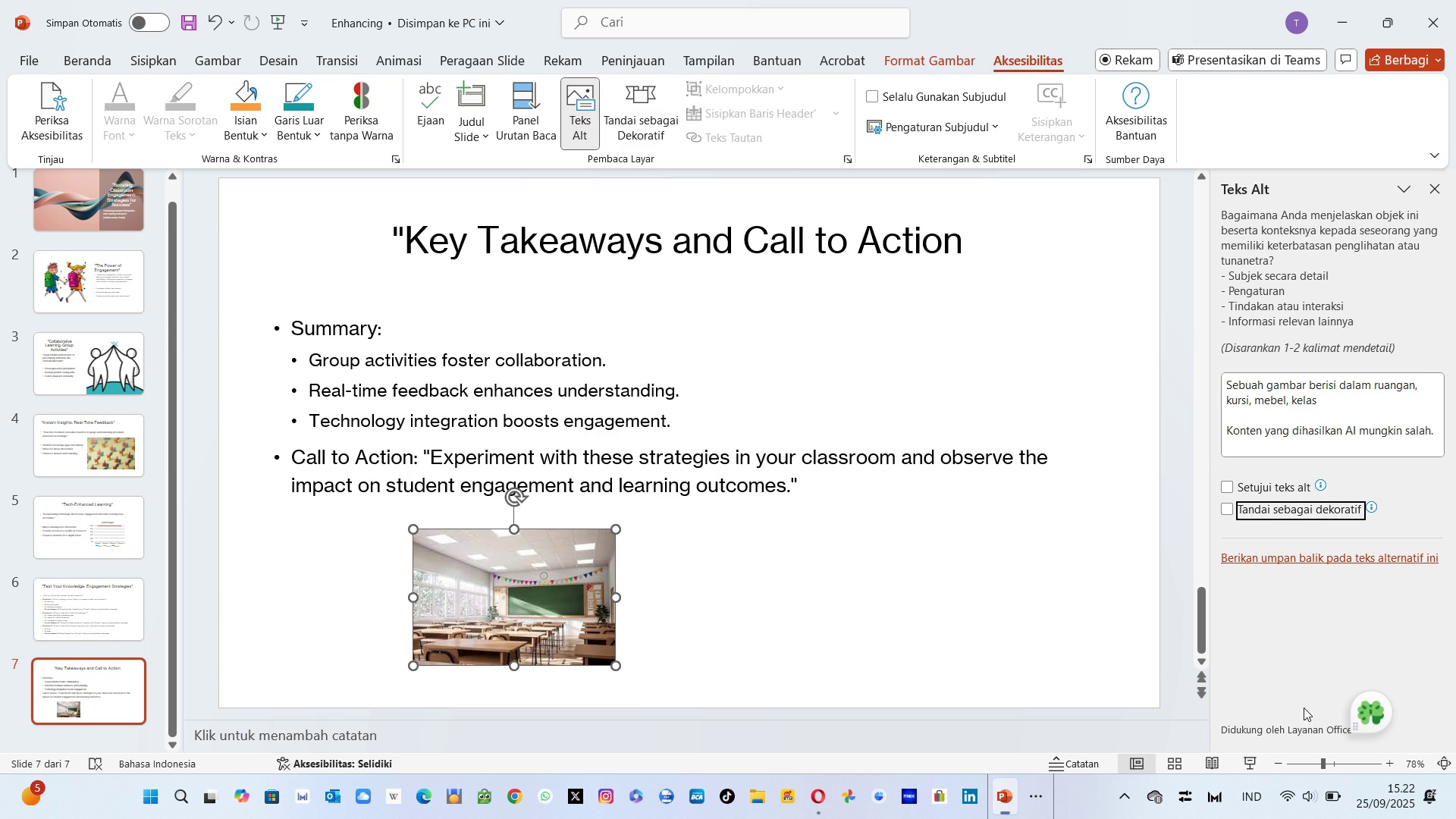 
scroll: coordinate [1293, 679], scroll_direction: down, amount: 2.0